 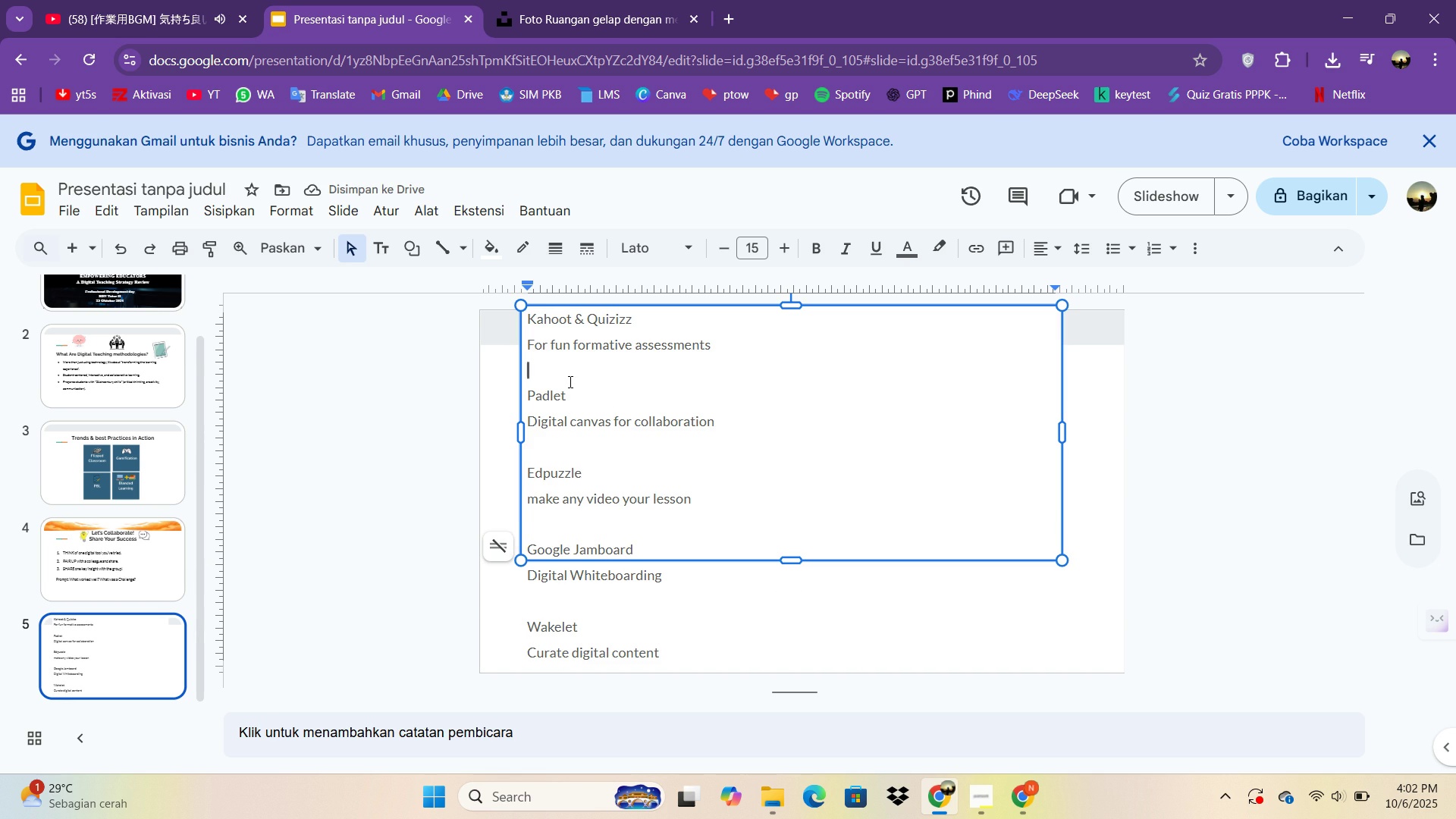 
key(Backspace)
 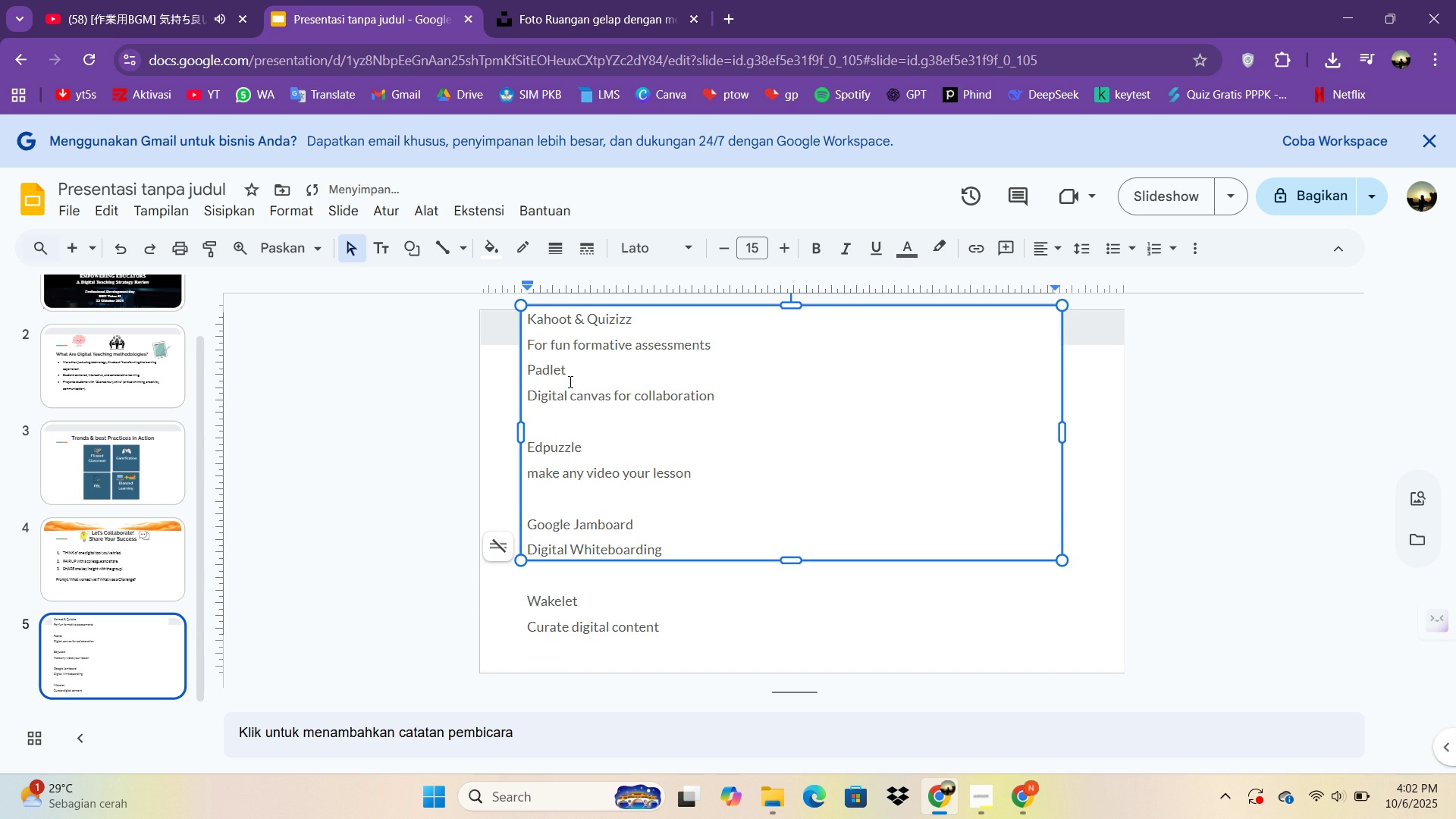 
key(Shift+ShiftRight)
 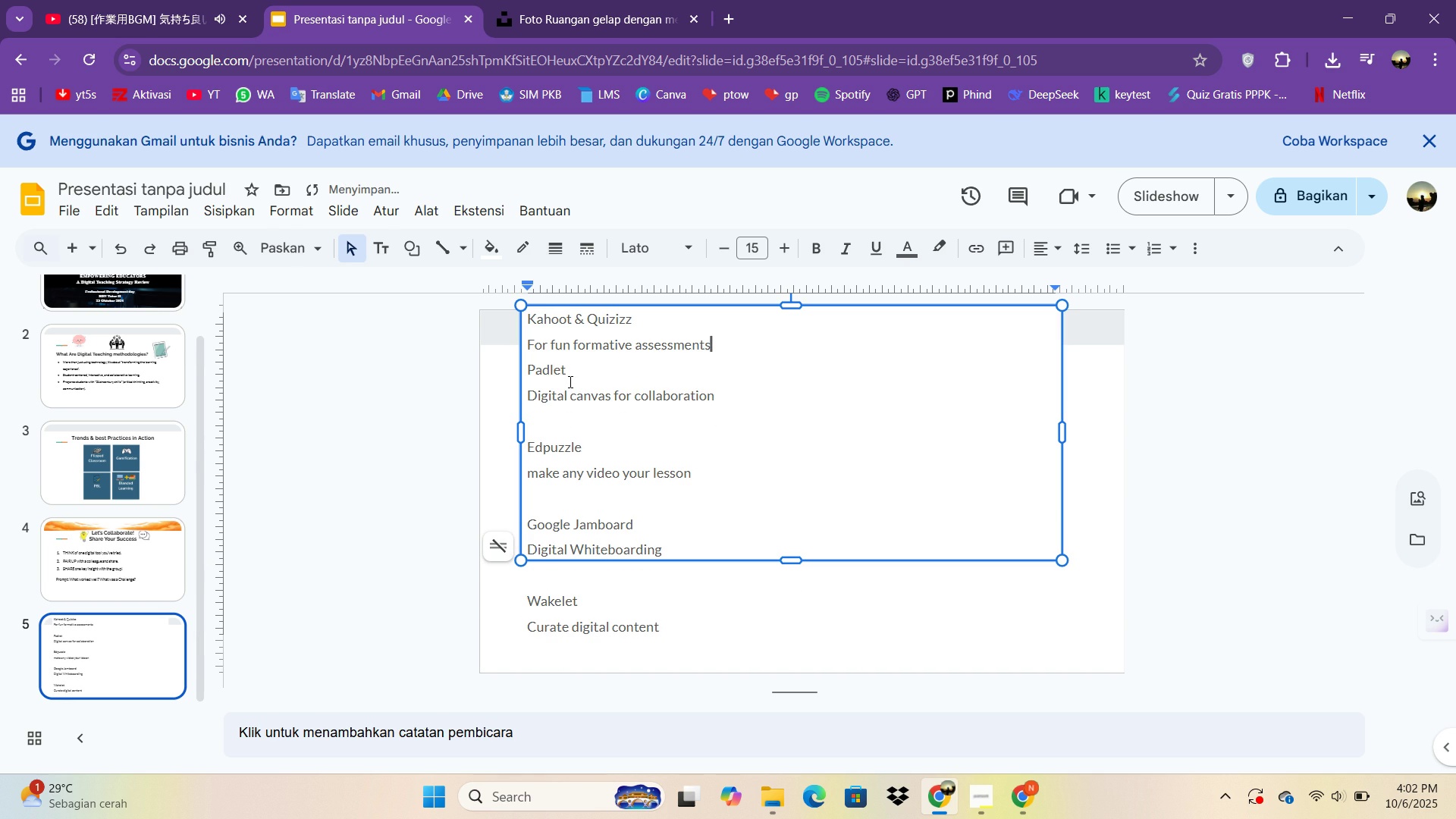 
key(Shift+Enter)
 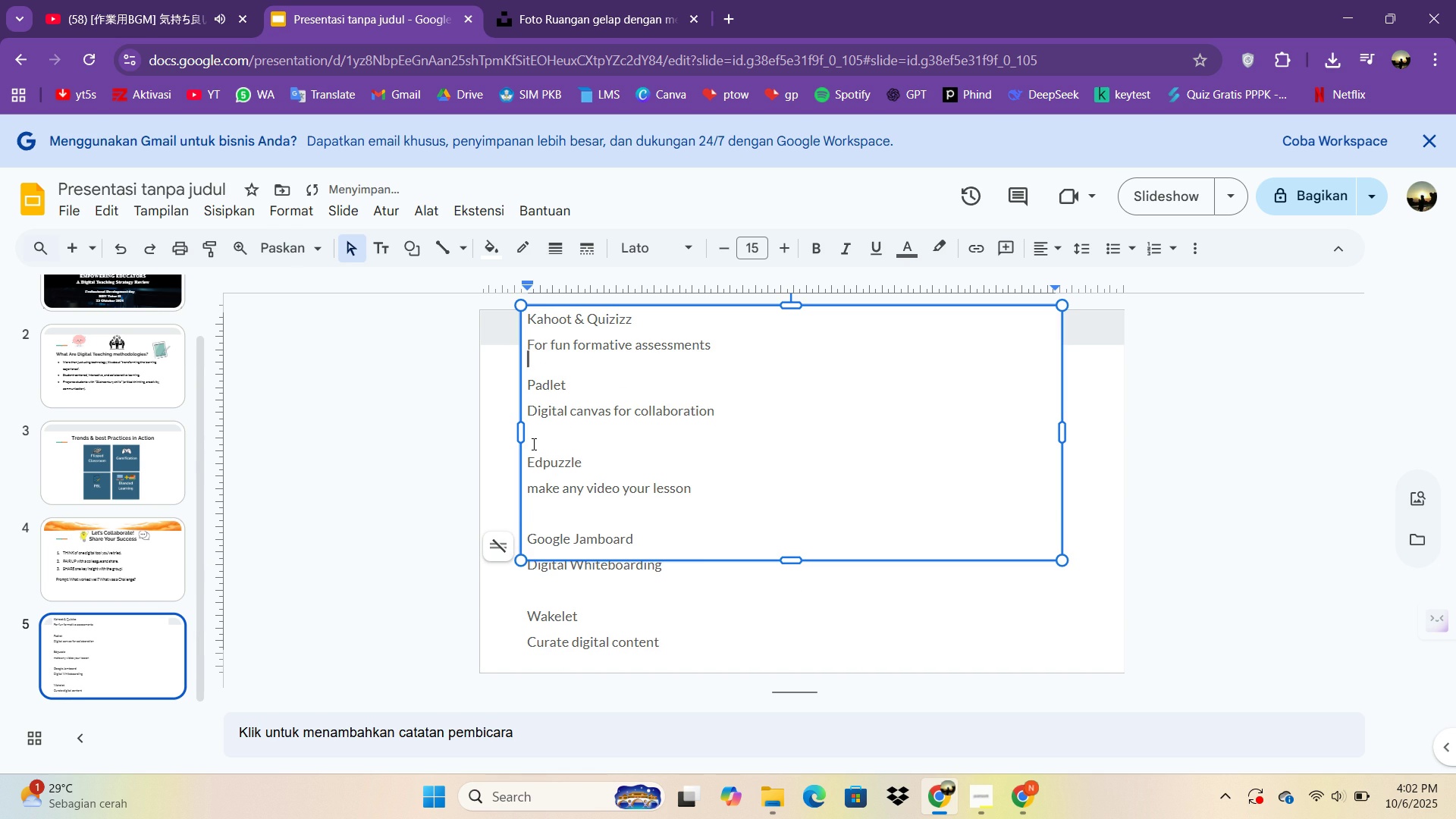 
left_click([532, 444])
 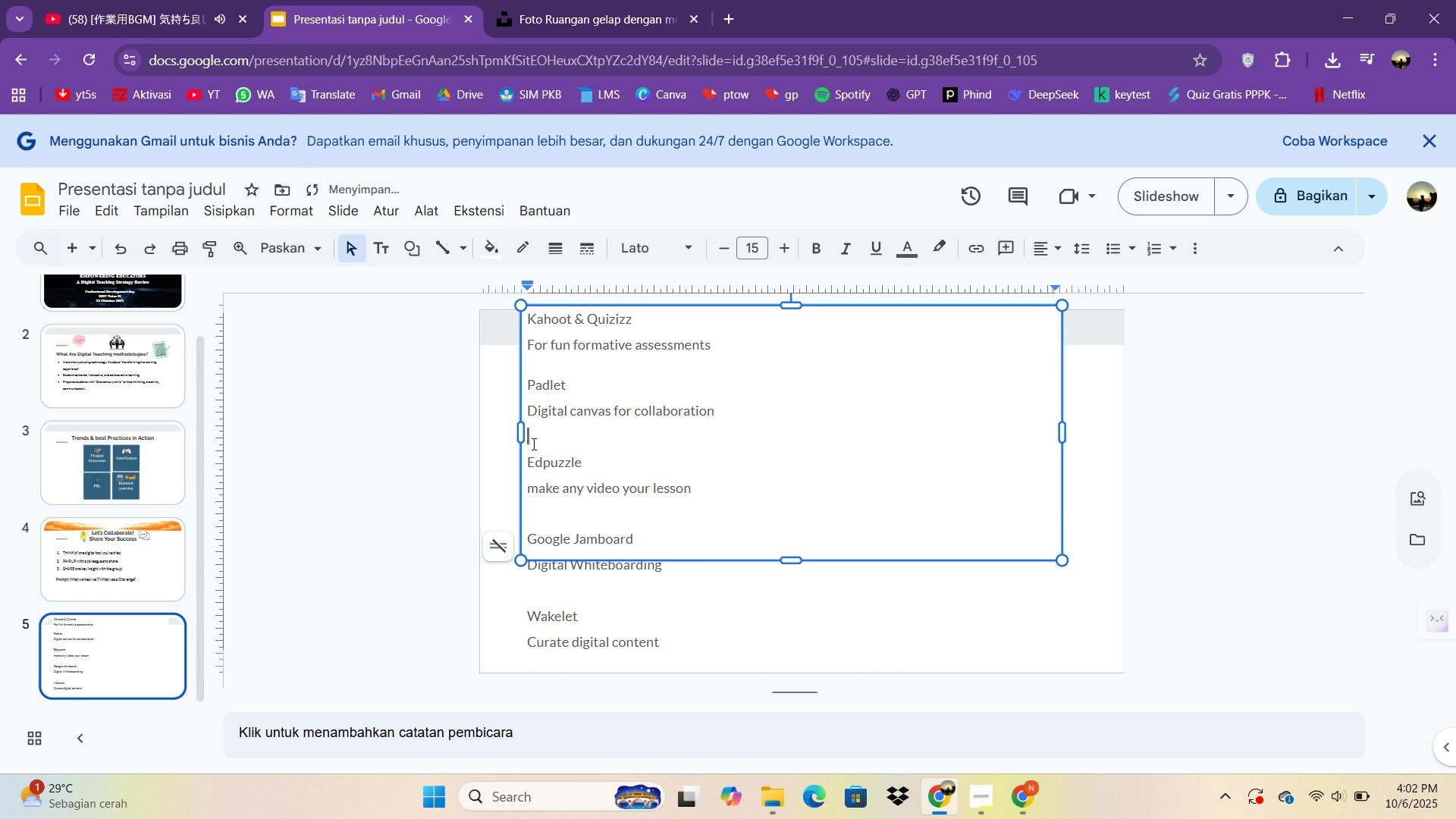 
key(Backspace)
 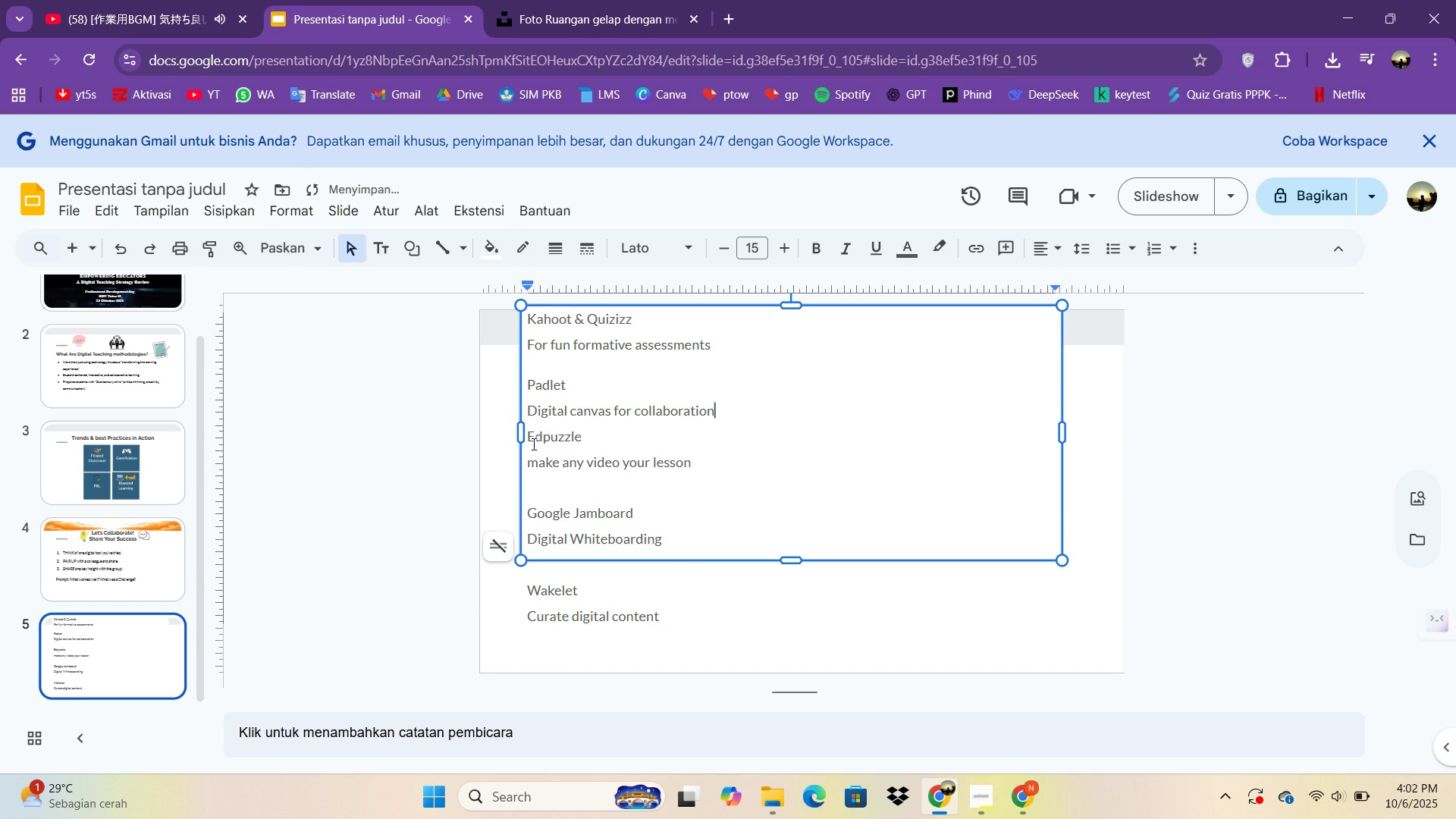 
key(Shift+ShiftRight)
 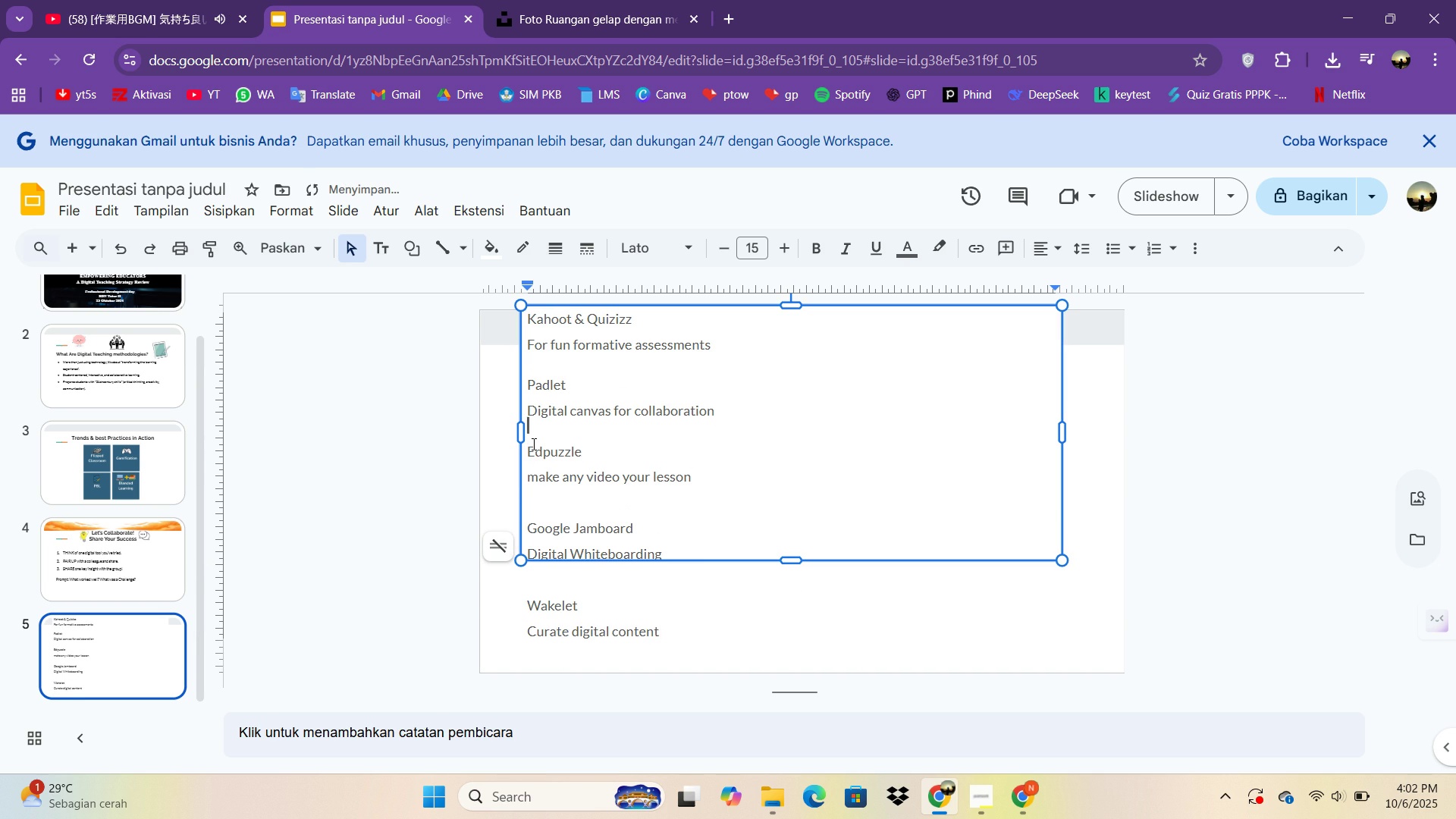 
key(Shift+Enter)
 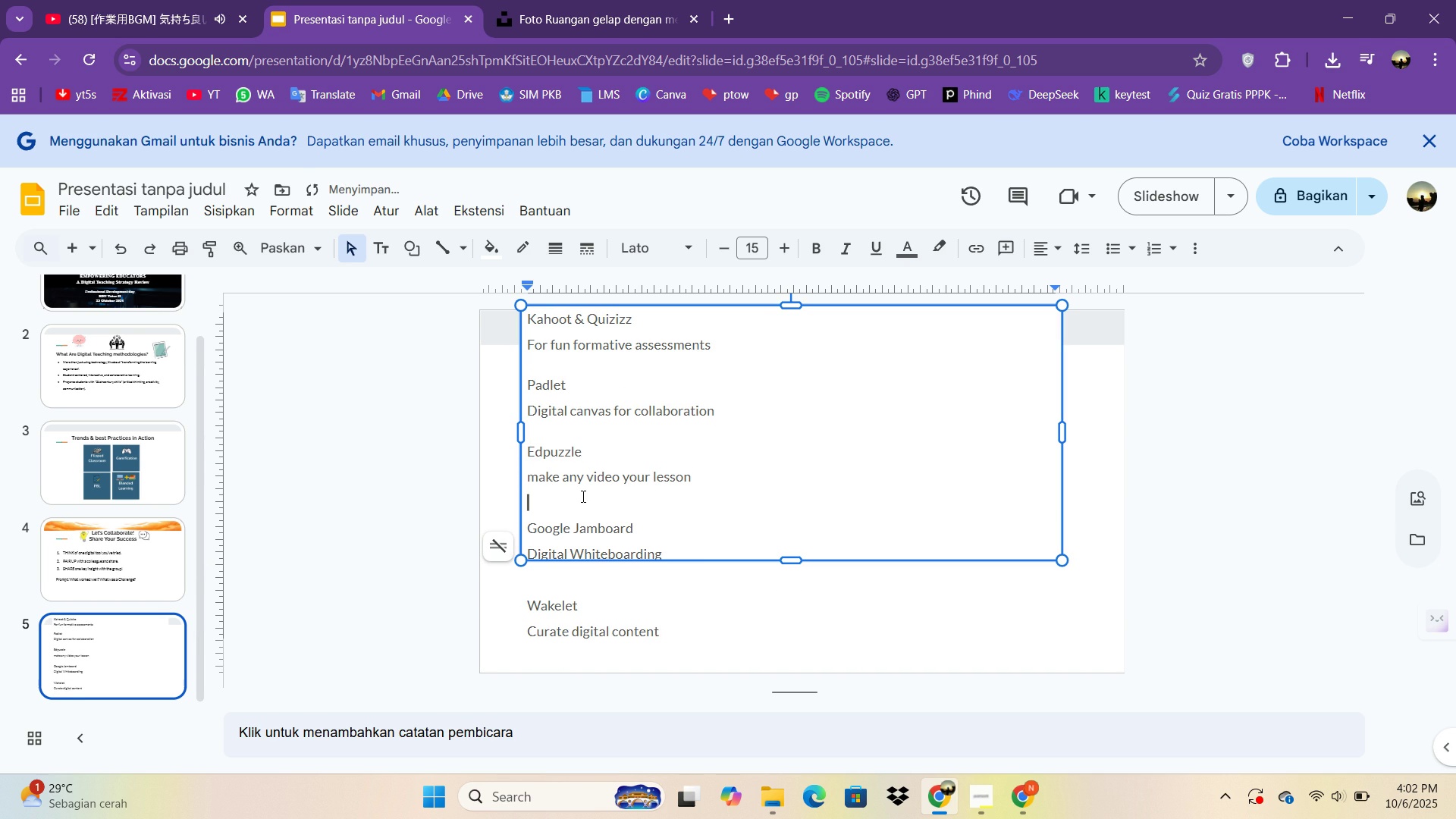 
left_click([582, 496])
 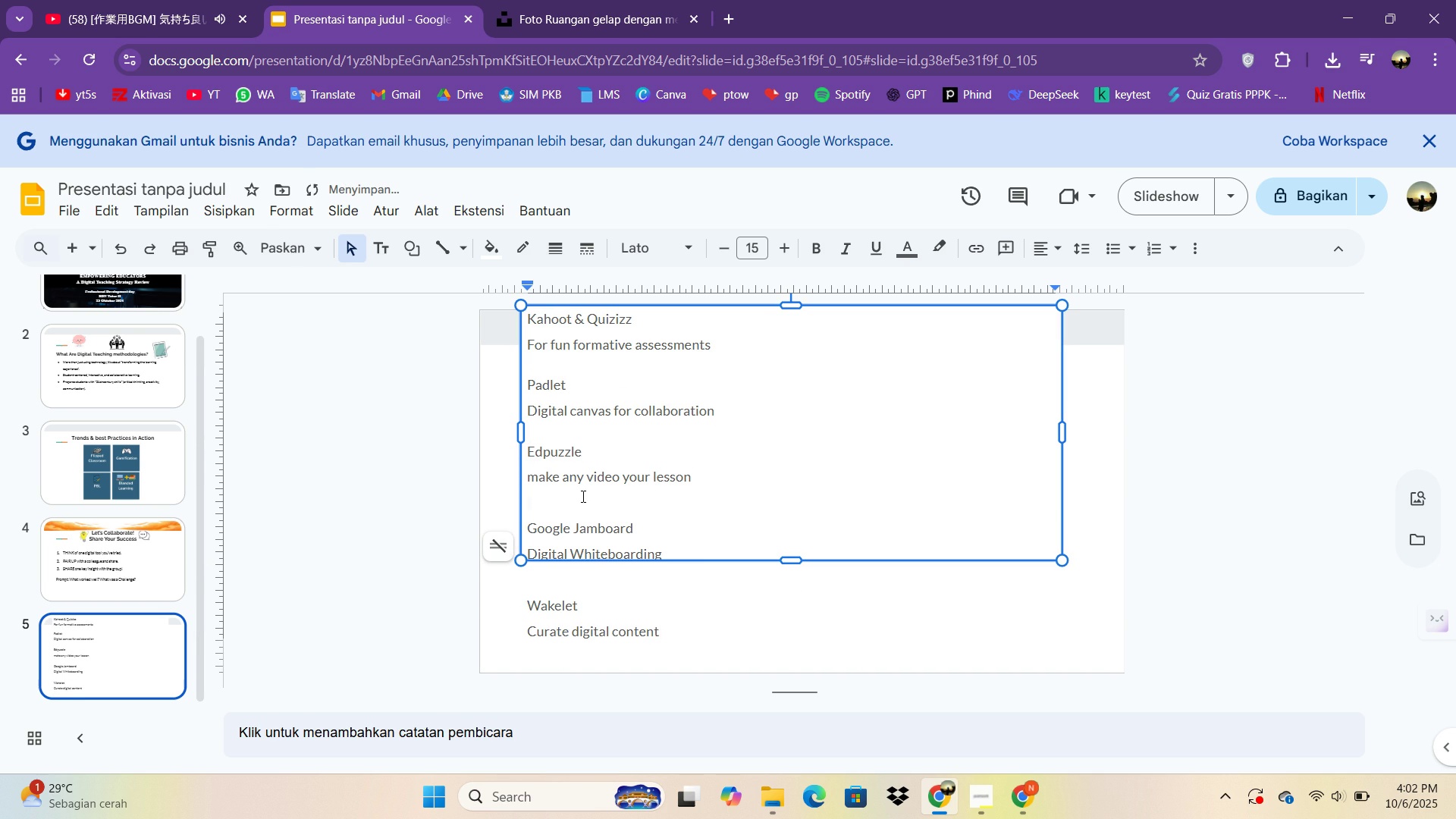 
key(Backspace)
 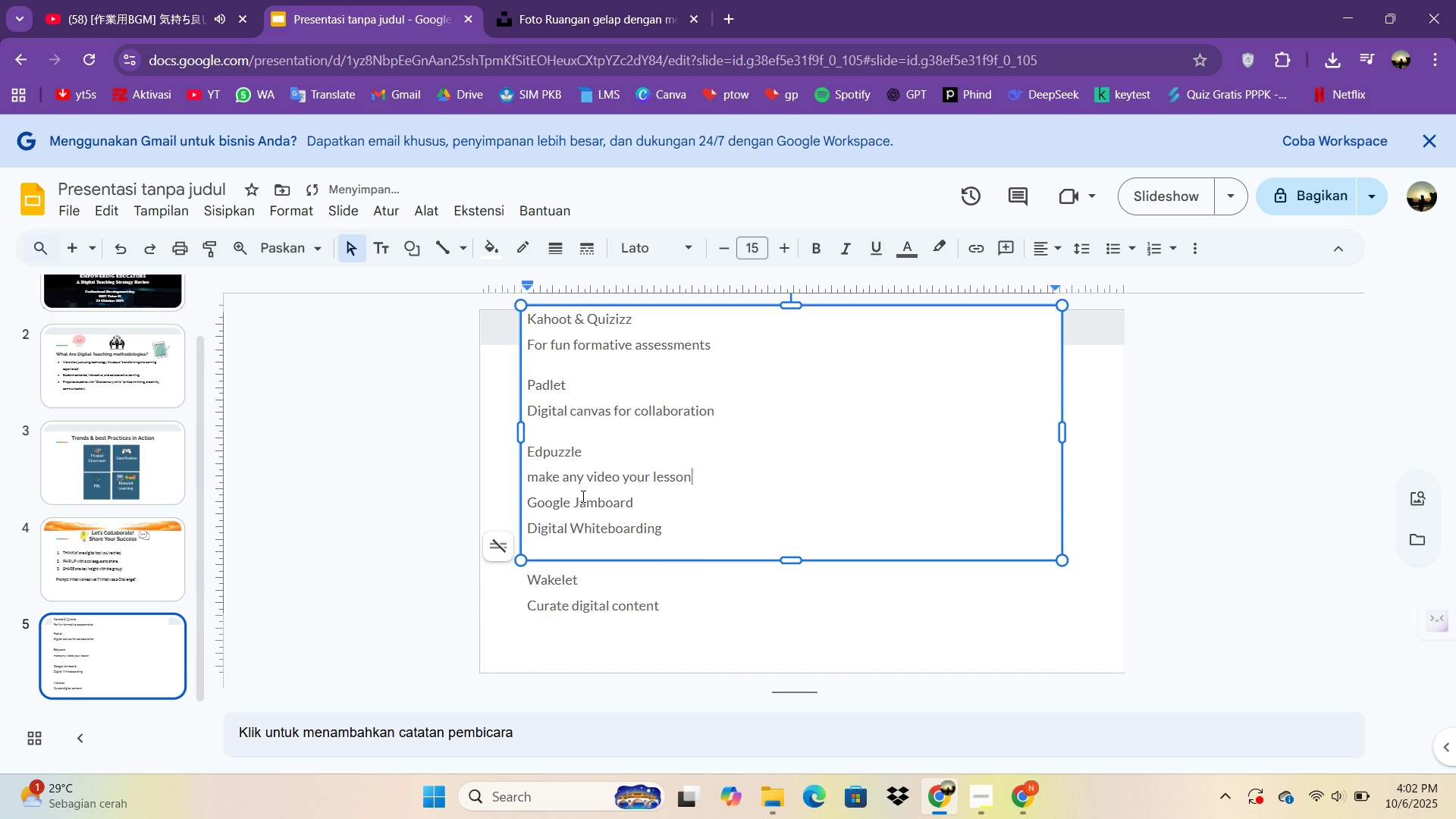 
key(Shift+ShiftRight)
 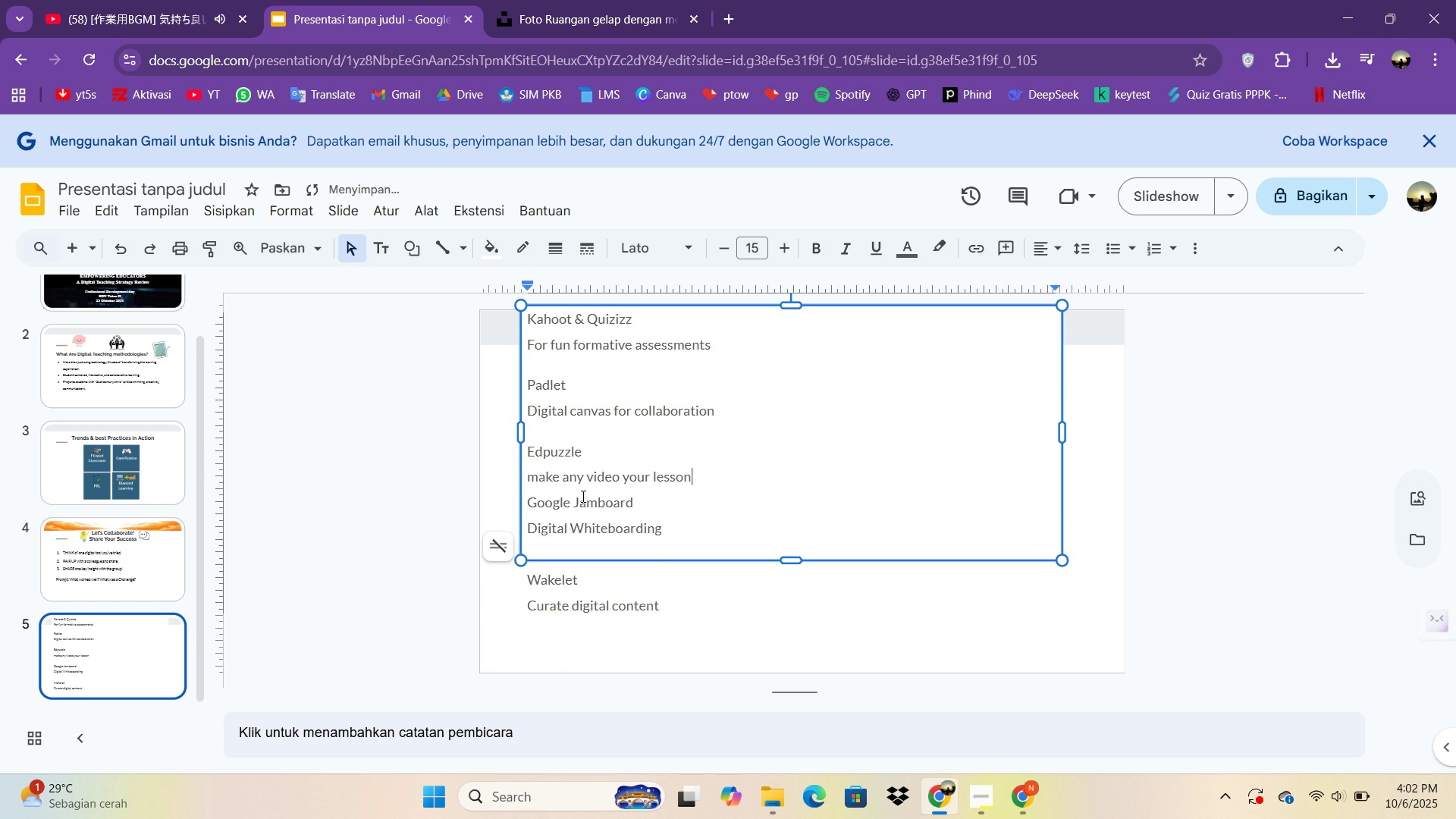 
key(Shift+Enter)
 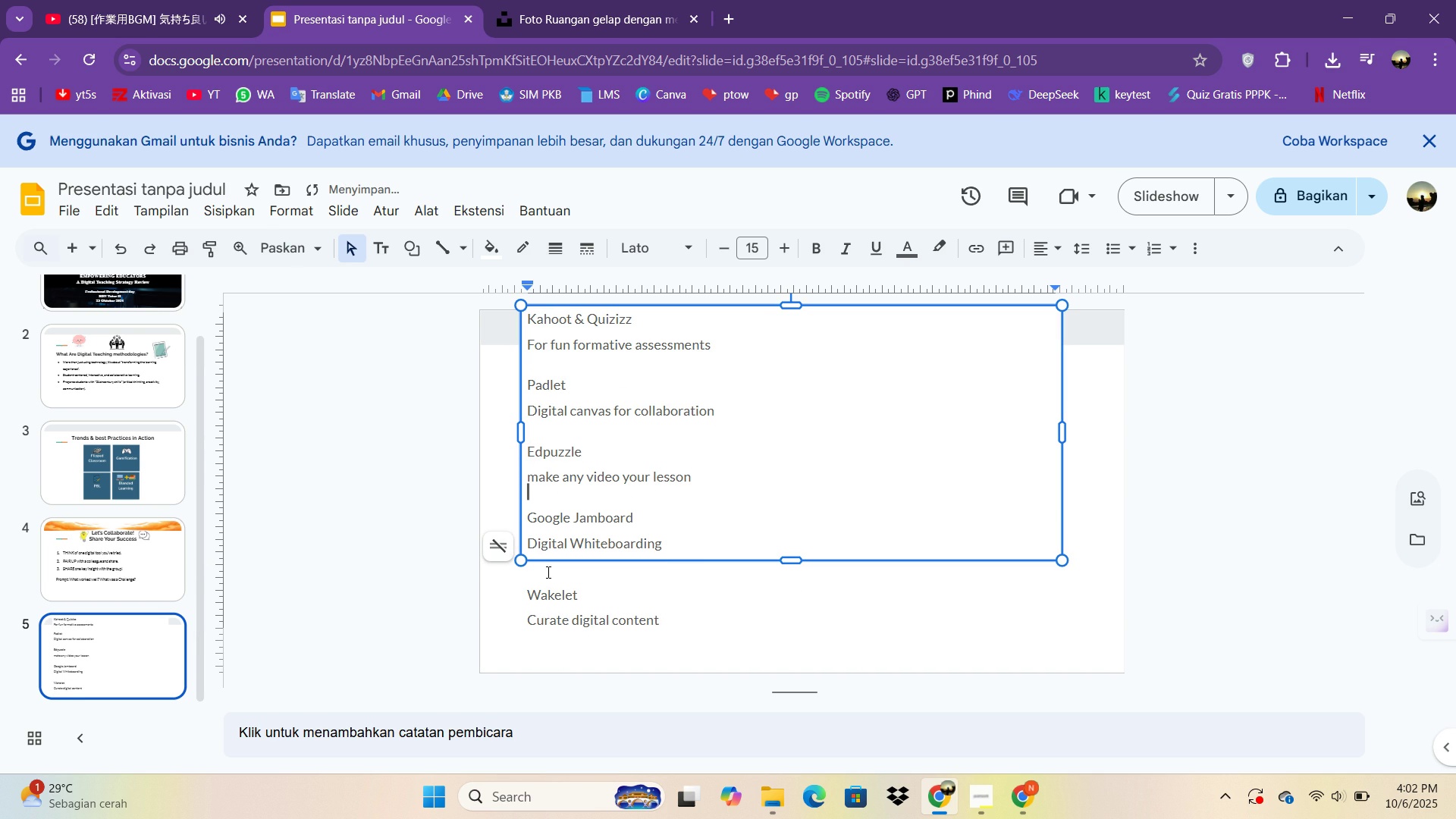 
left_click([545, 576])
 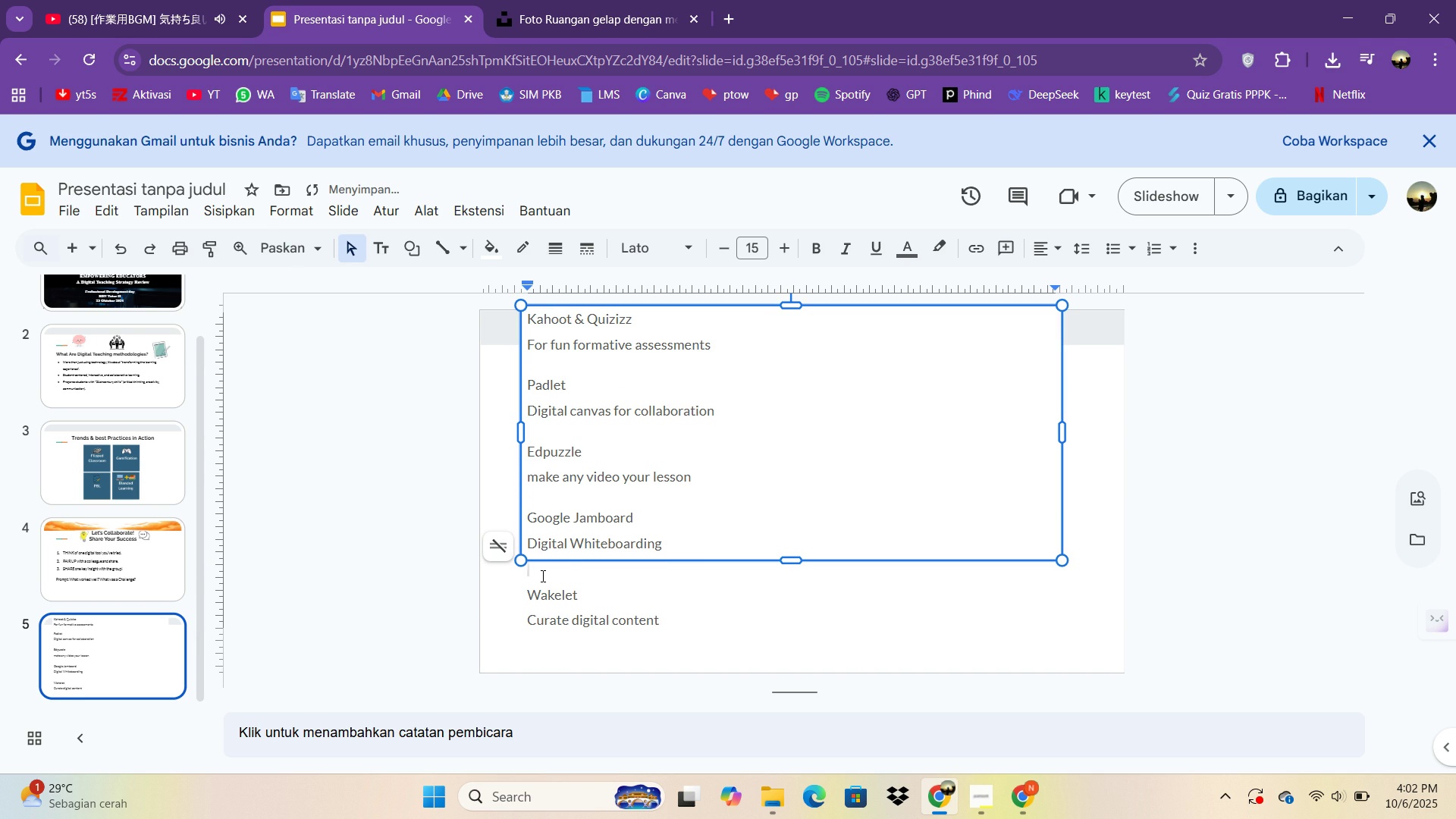 
key(Backspace)
 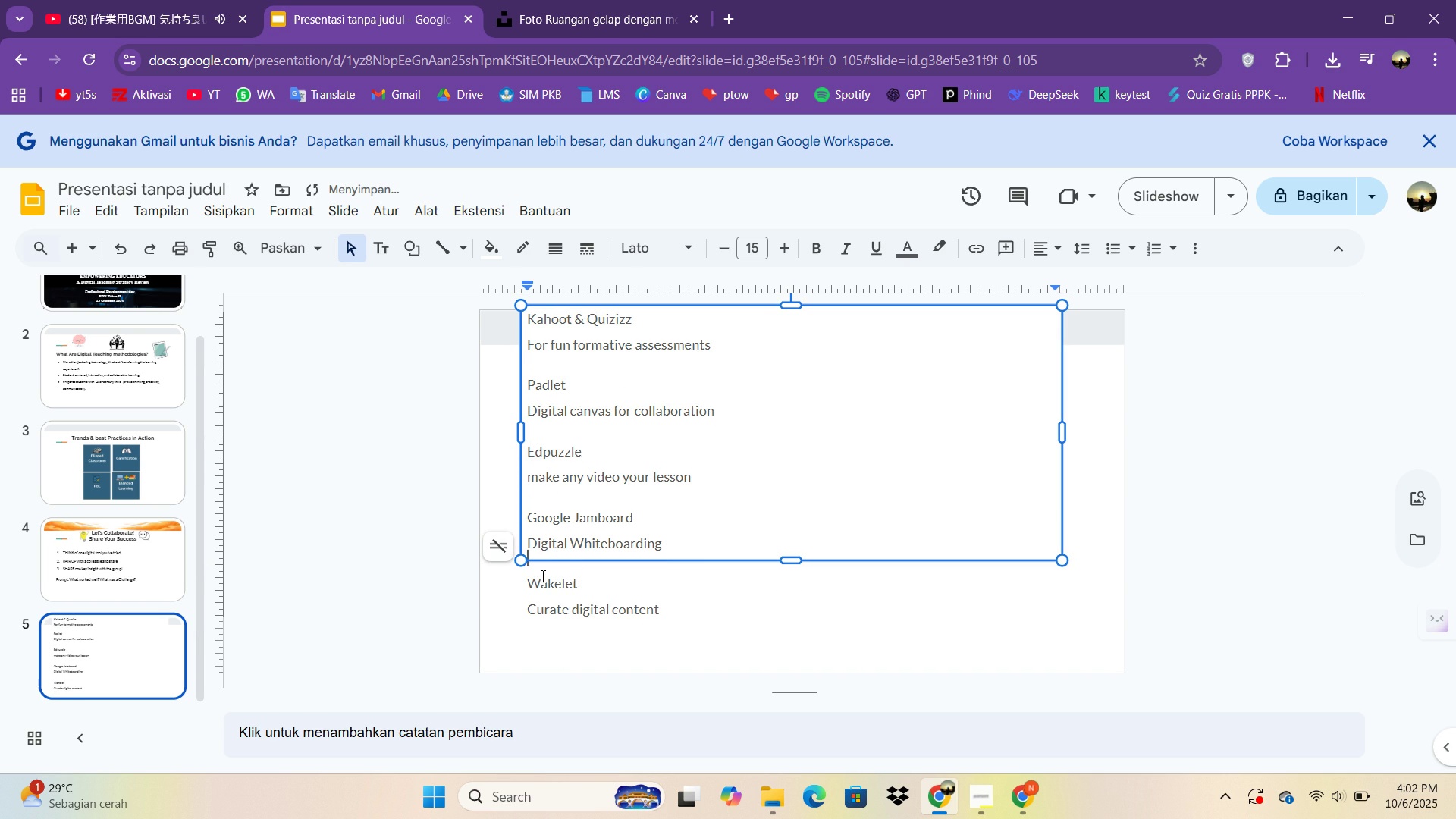 
key(Shift+ShiftRight)
 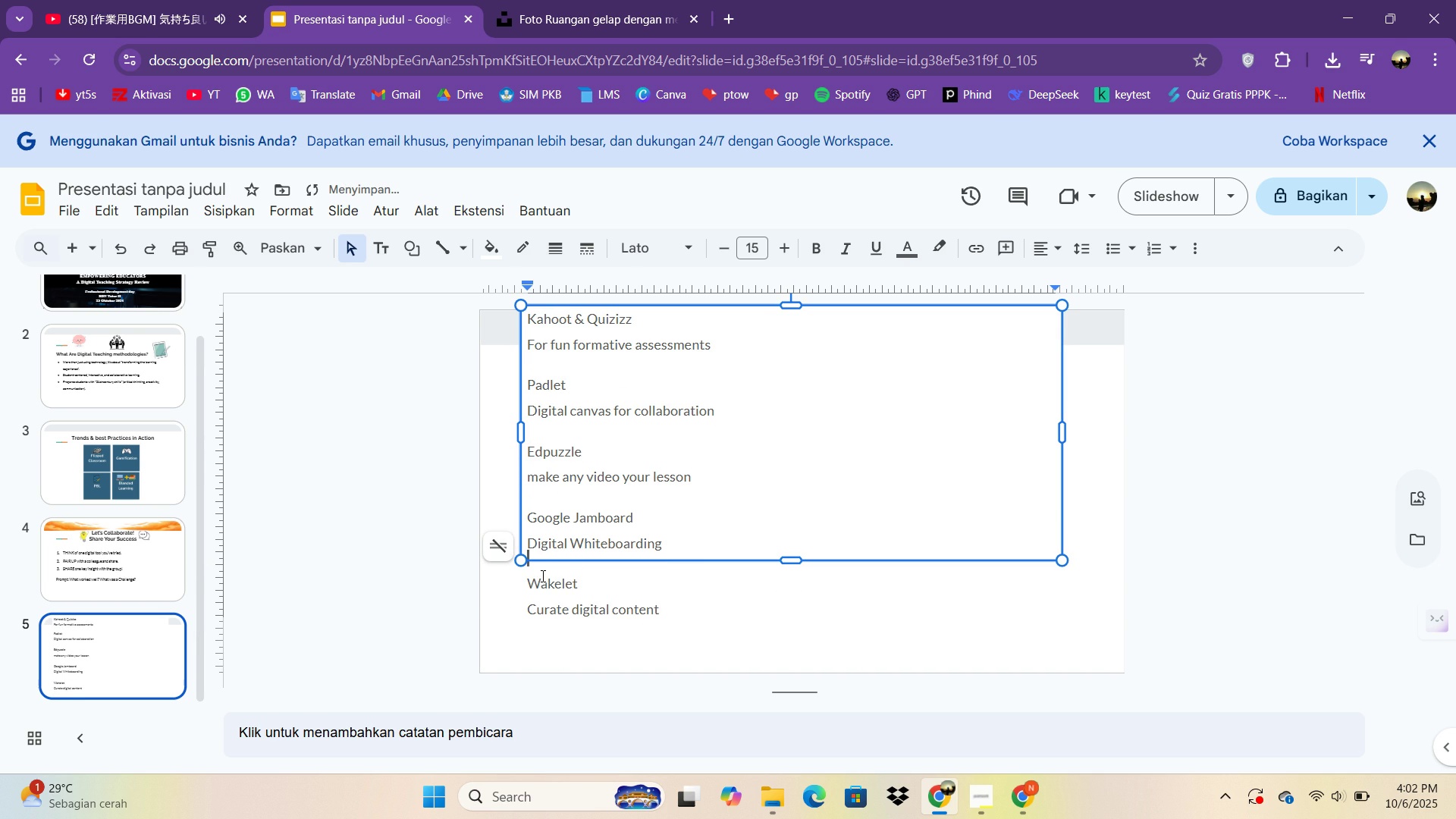 
key(Shift+Enter)